 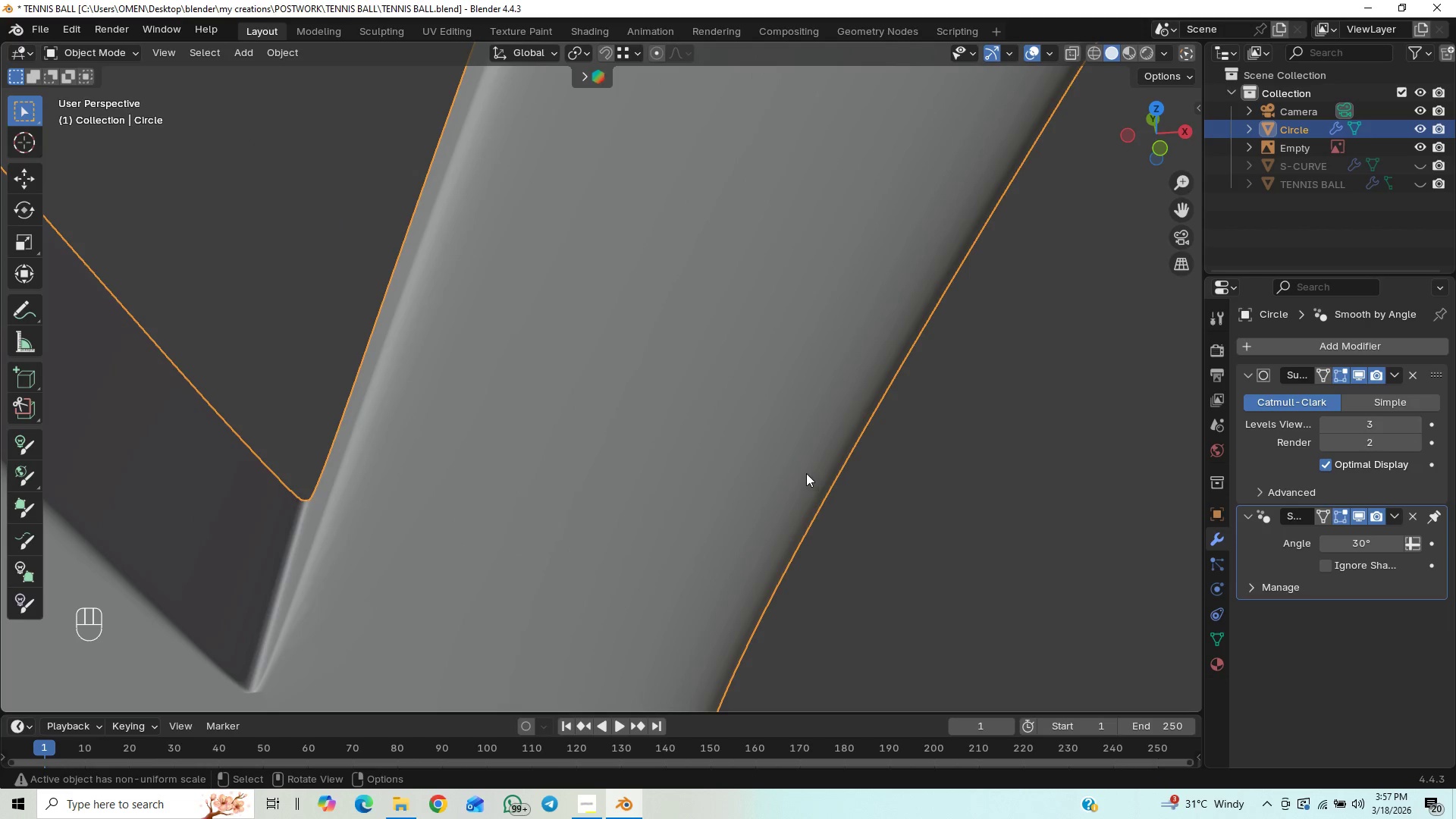 
scroll: coordinate [855, 452], scroll_direction: down, amount: 2.0
 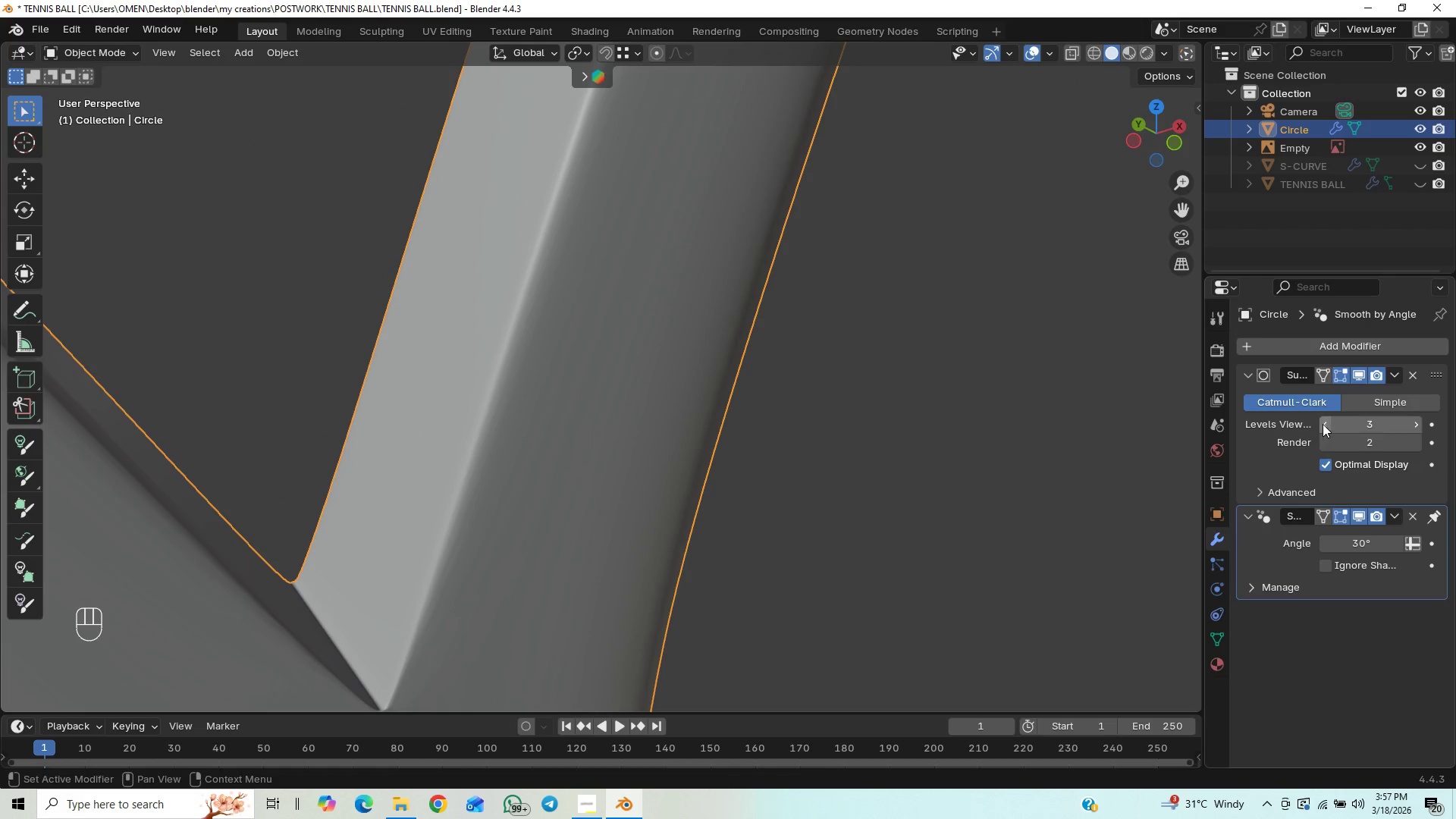 
mouse_move([1350, 378])
 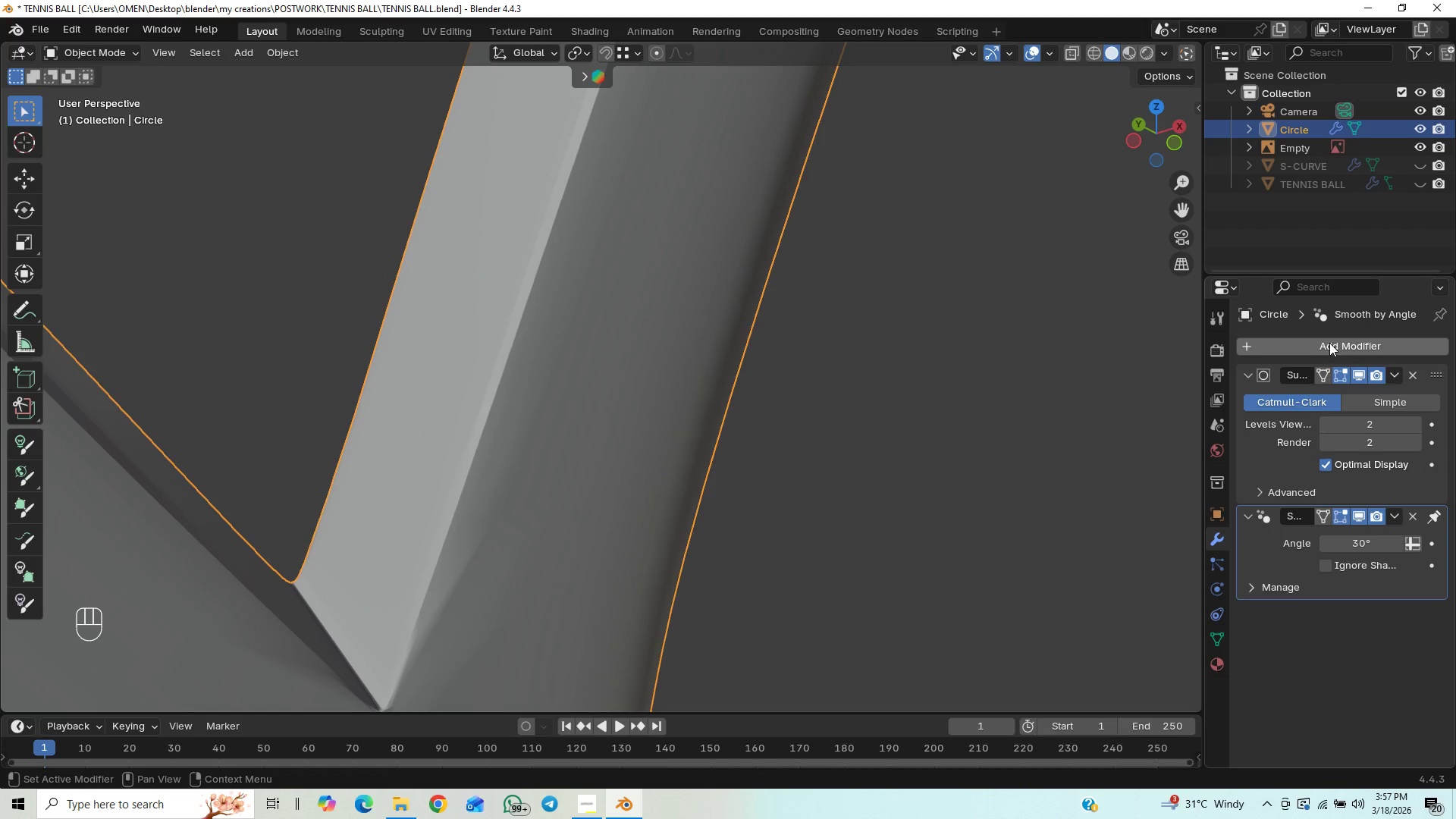 
left_click([1329, 343])
 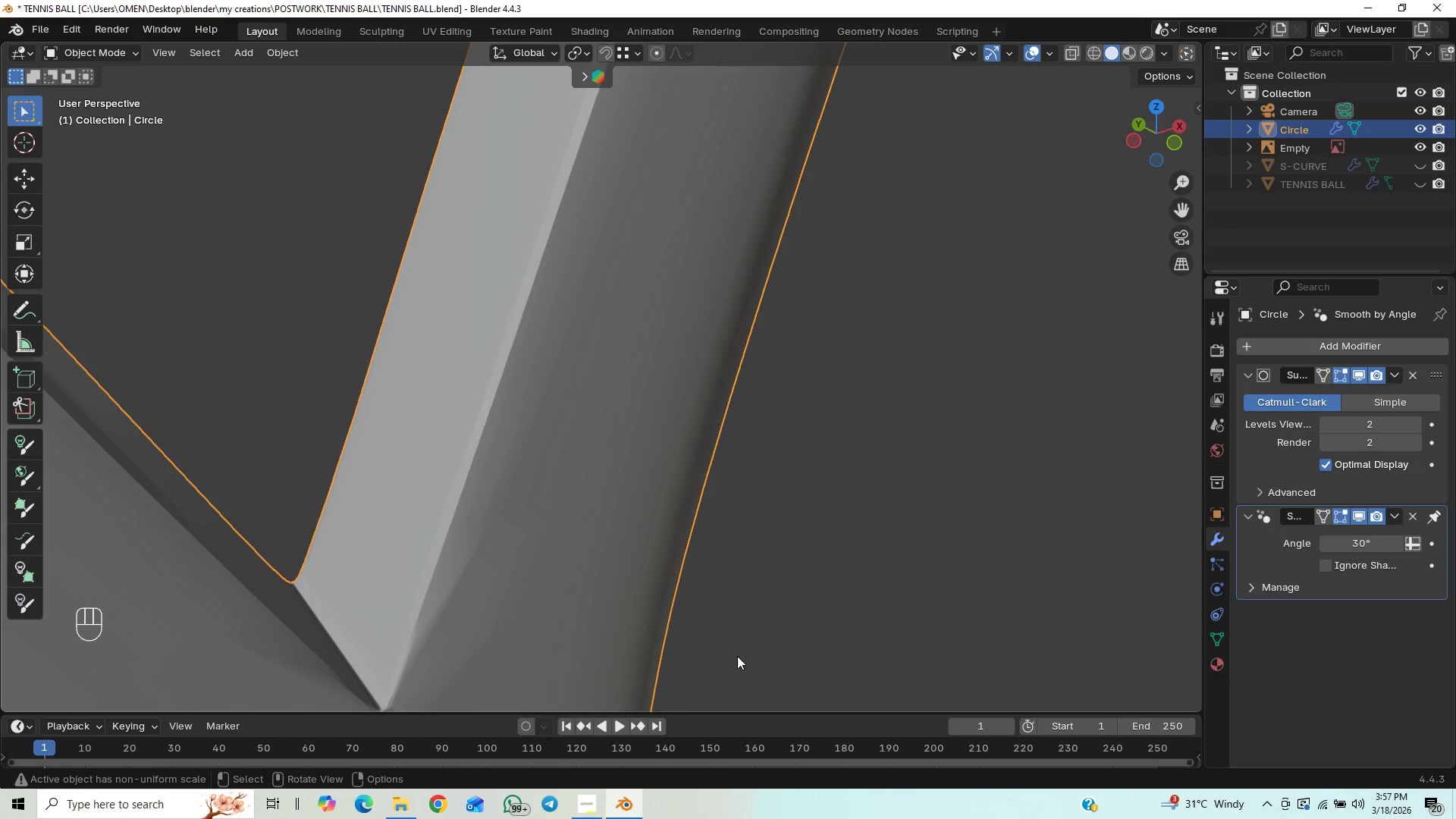 
left_click([579, 803])